 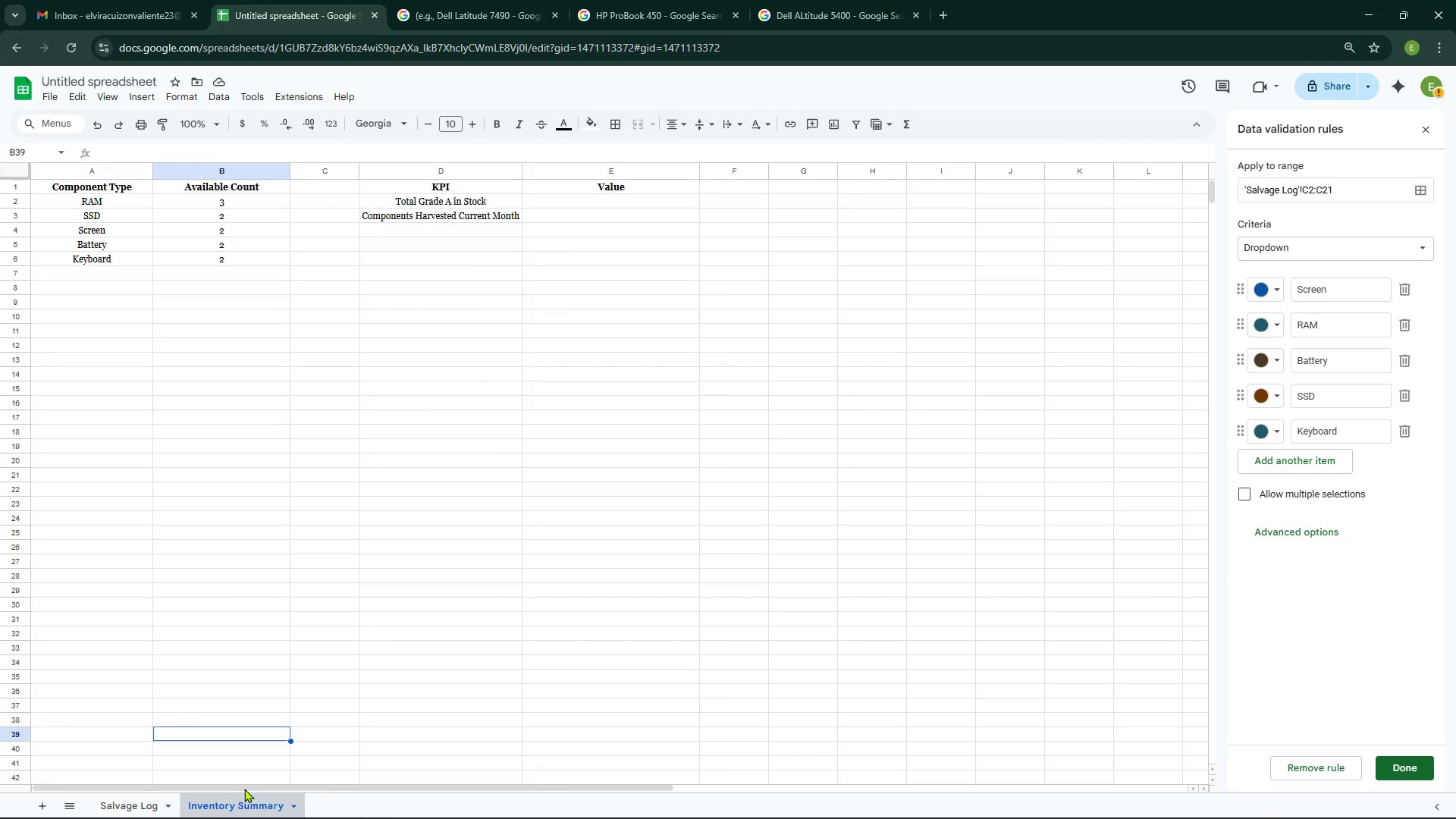 
left_click([611, 196])
 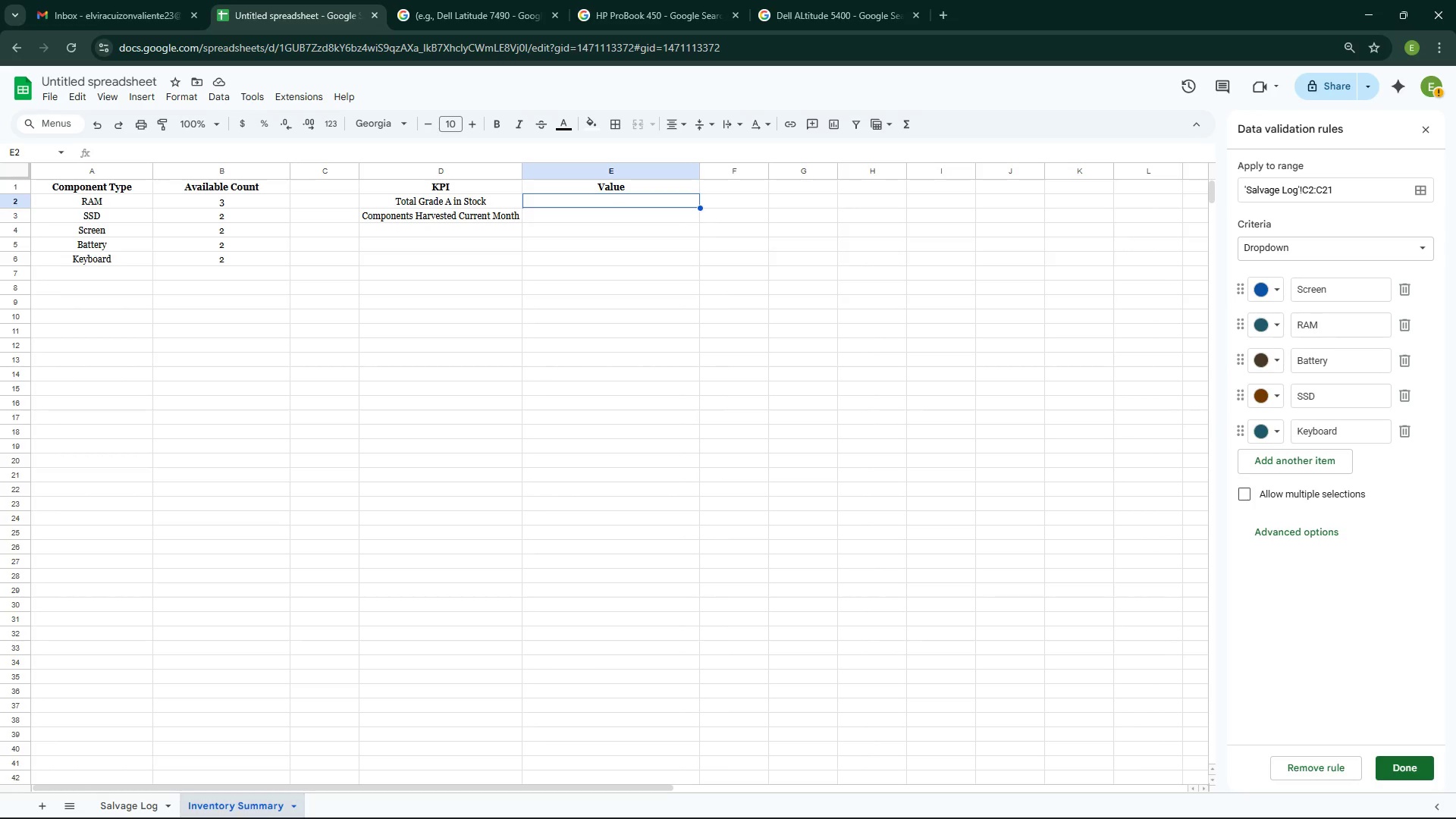 
left_click([124, 794])
 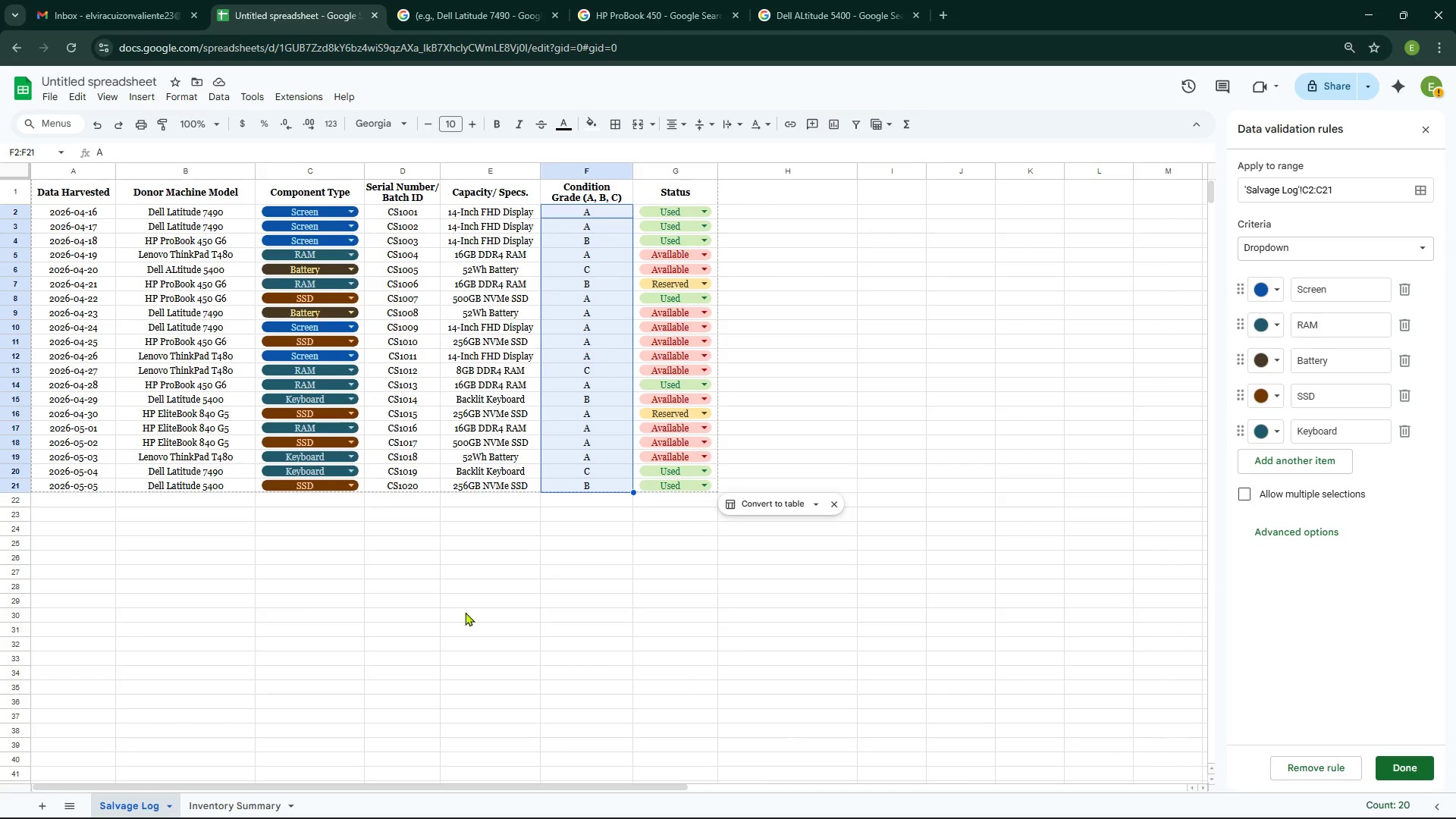 
key(Alt+AltLeft)
 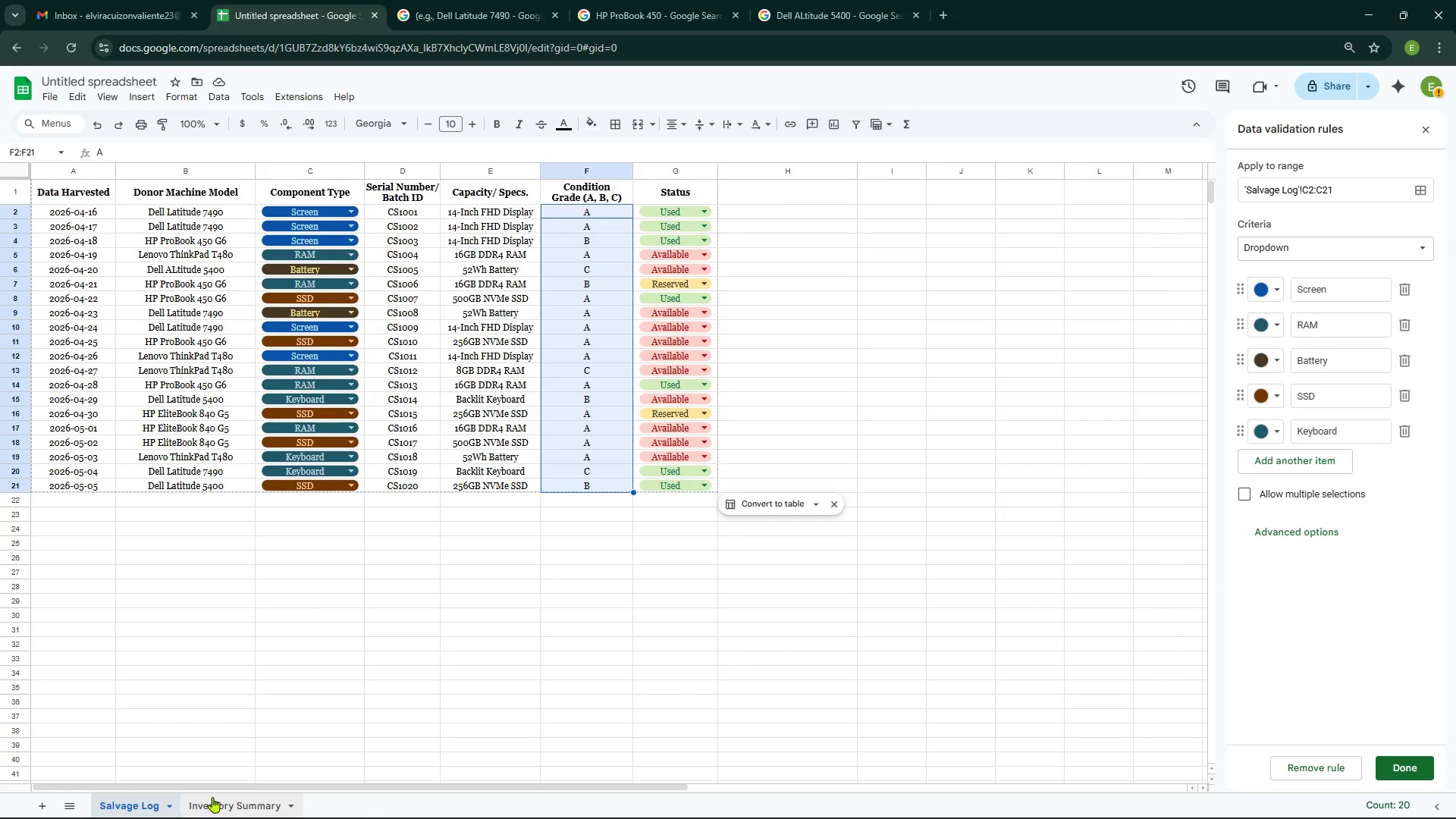 
key(Alt+Tab)